 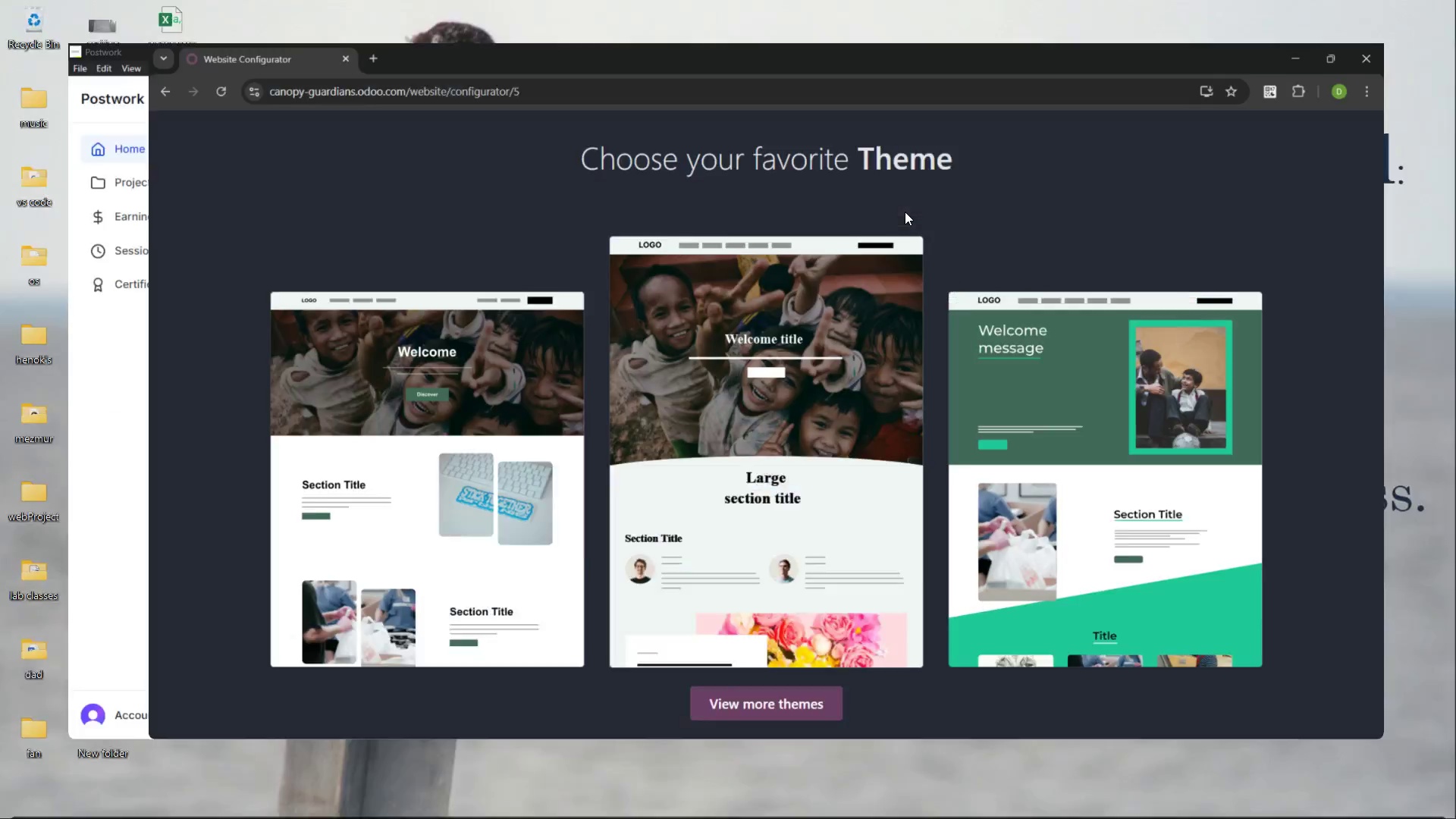 
left_click([26, 56])
 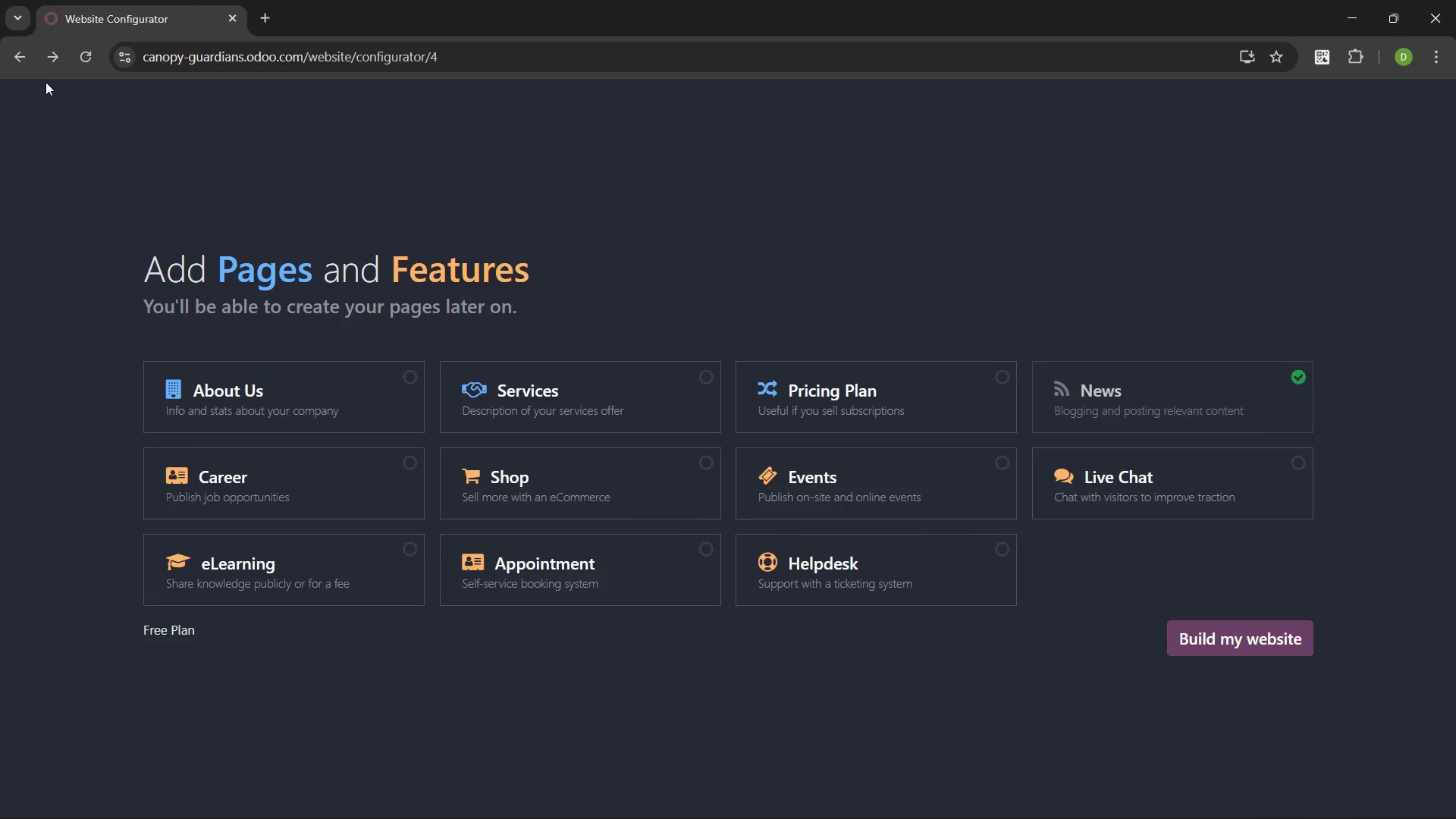 
left_click([31, 64])
 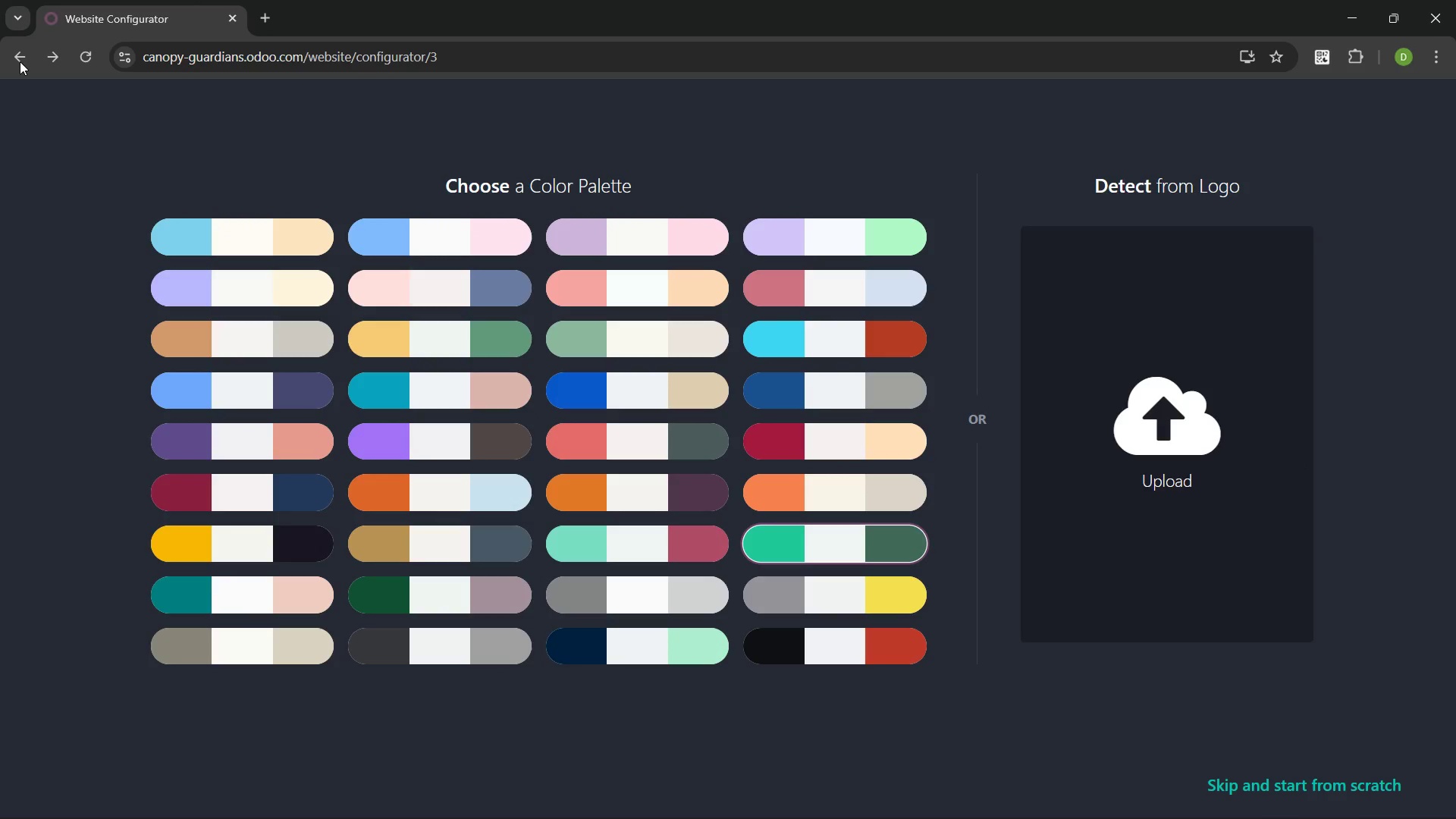 
left_click([20, 60])
 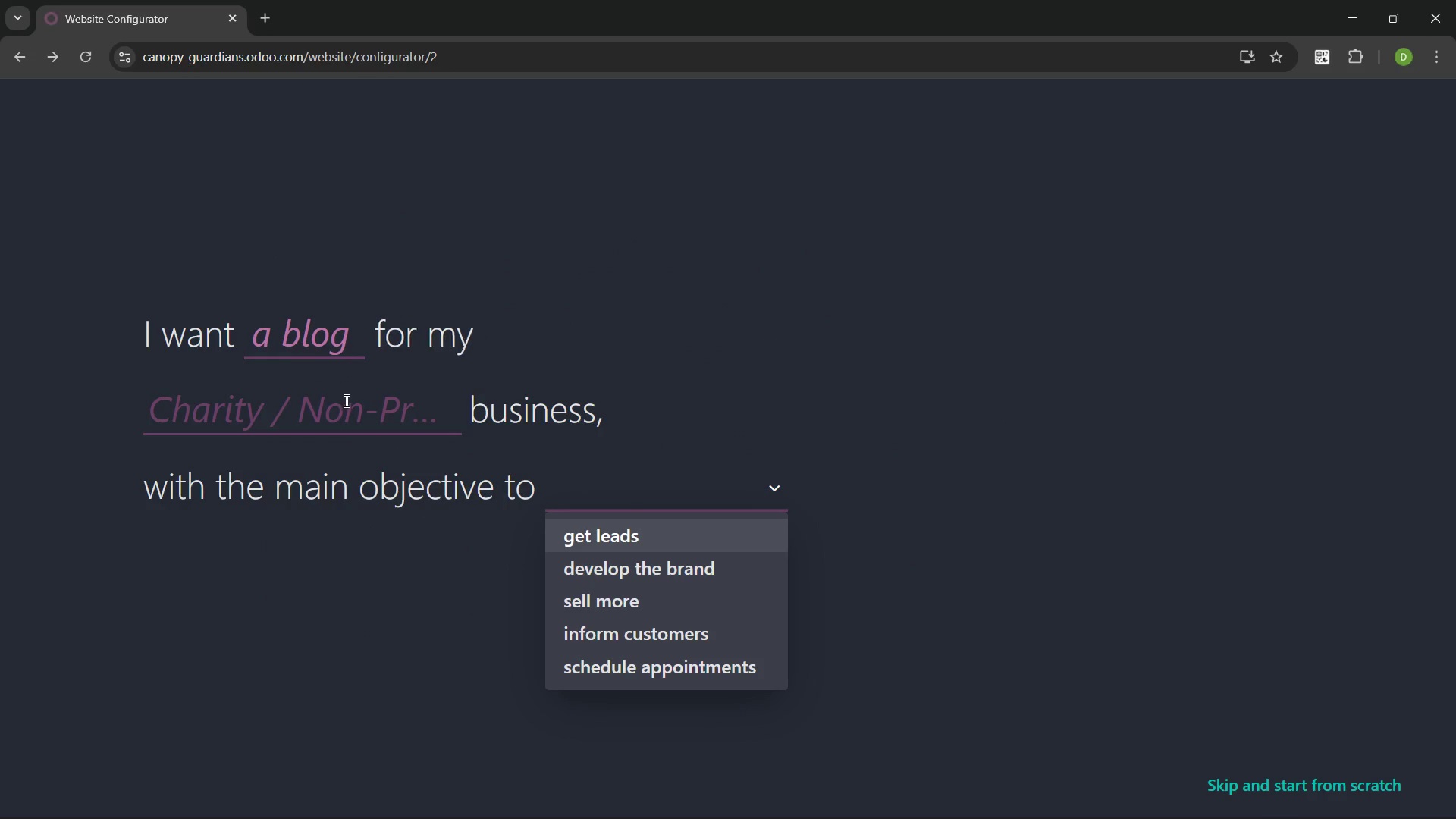 
left_click([386, 421])
 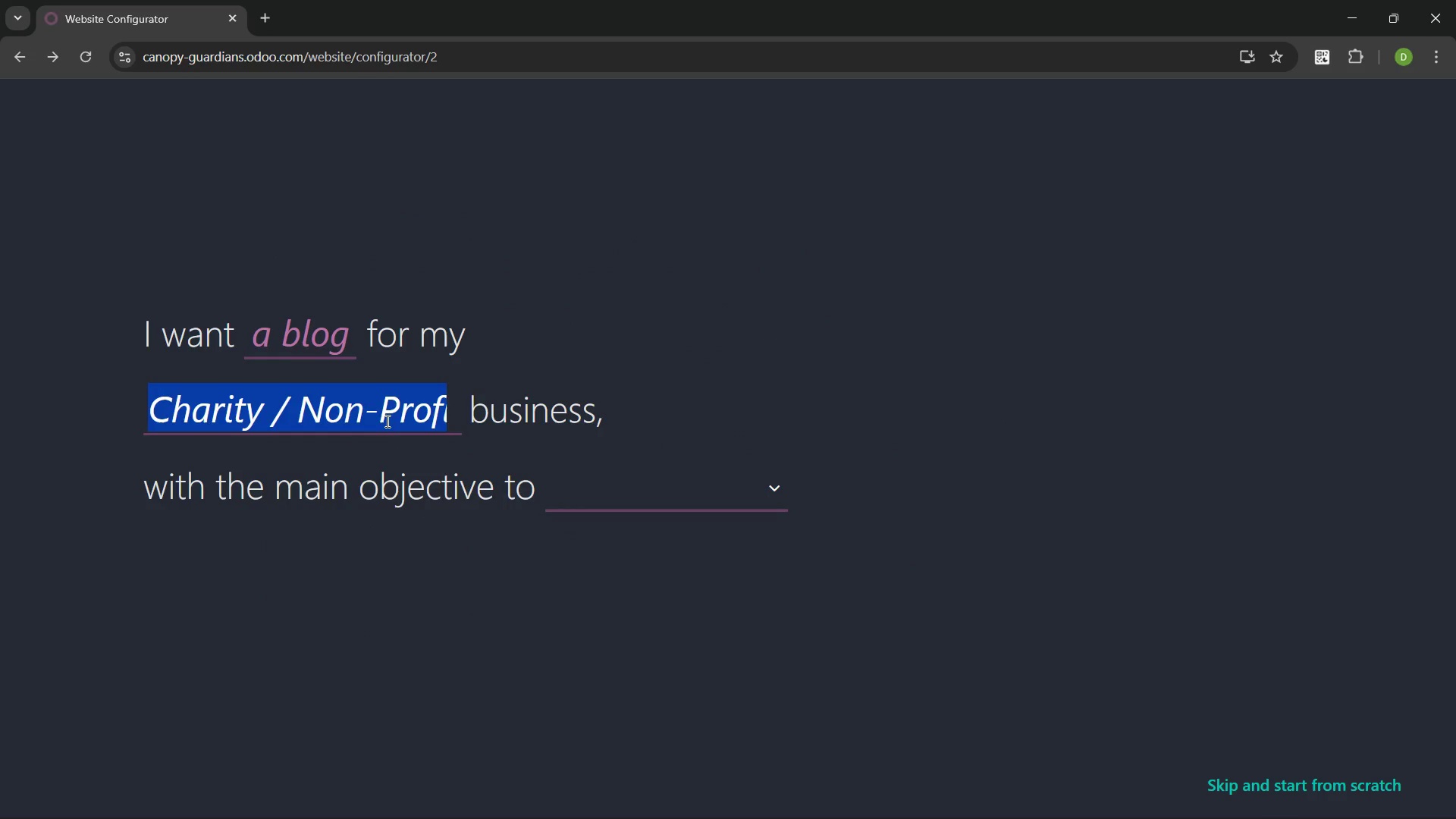 
left_click([386, 421])
 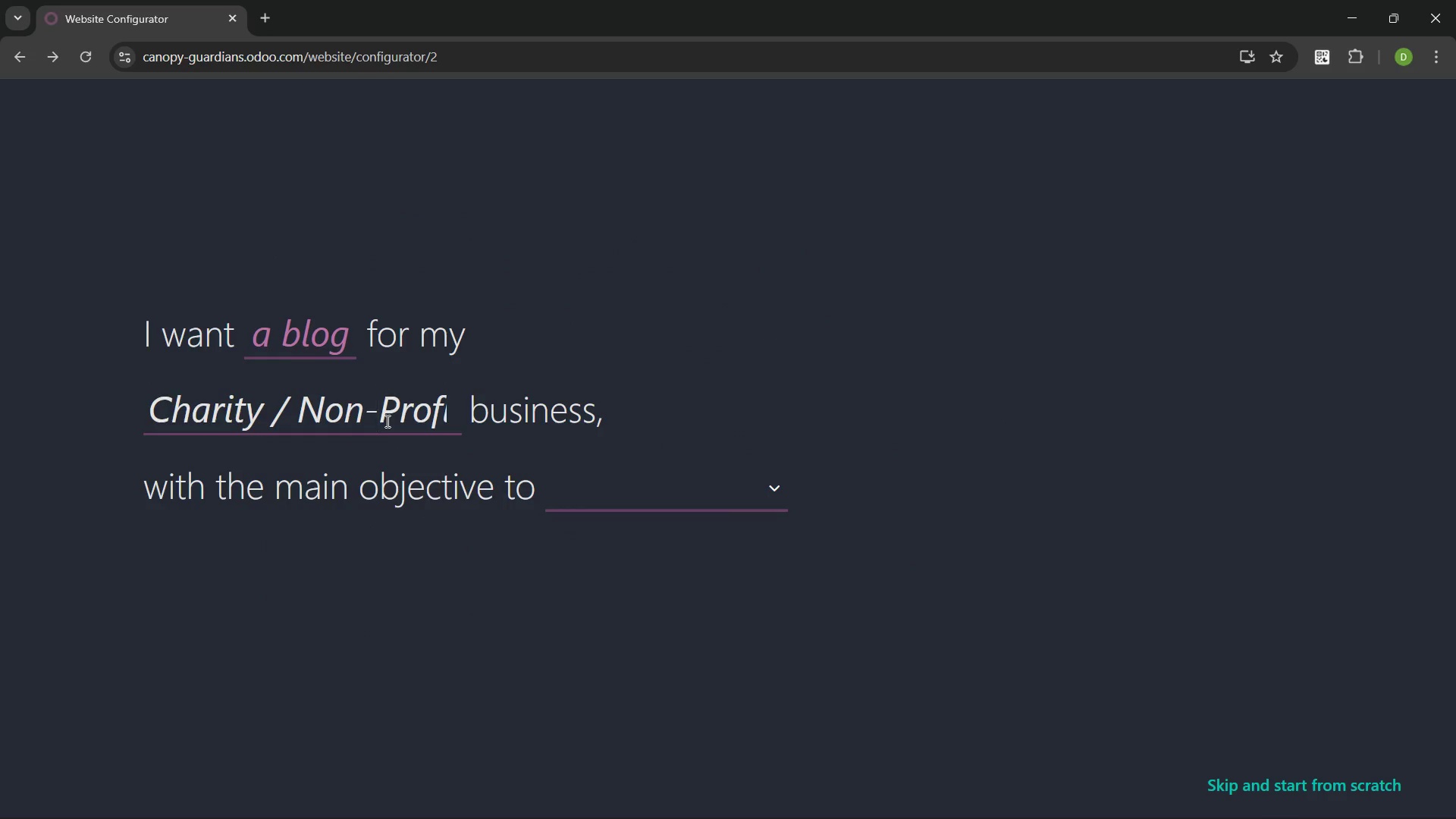 
hold_key(key=ControlLeft, duration=0.61)
 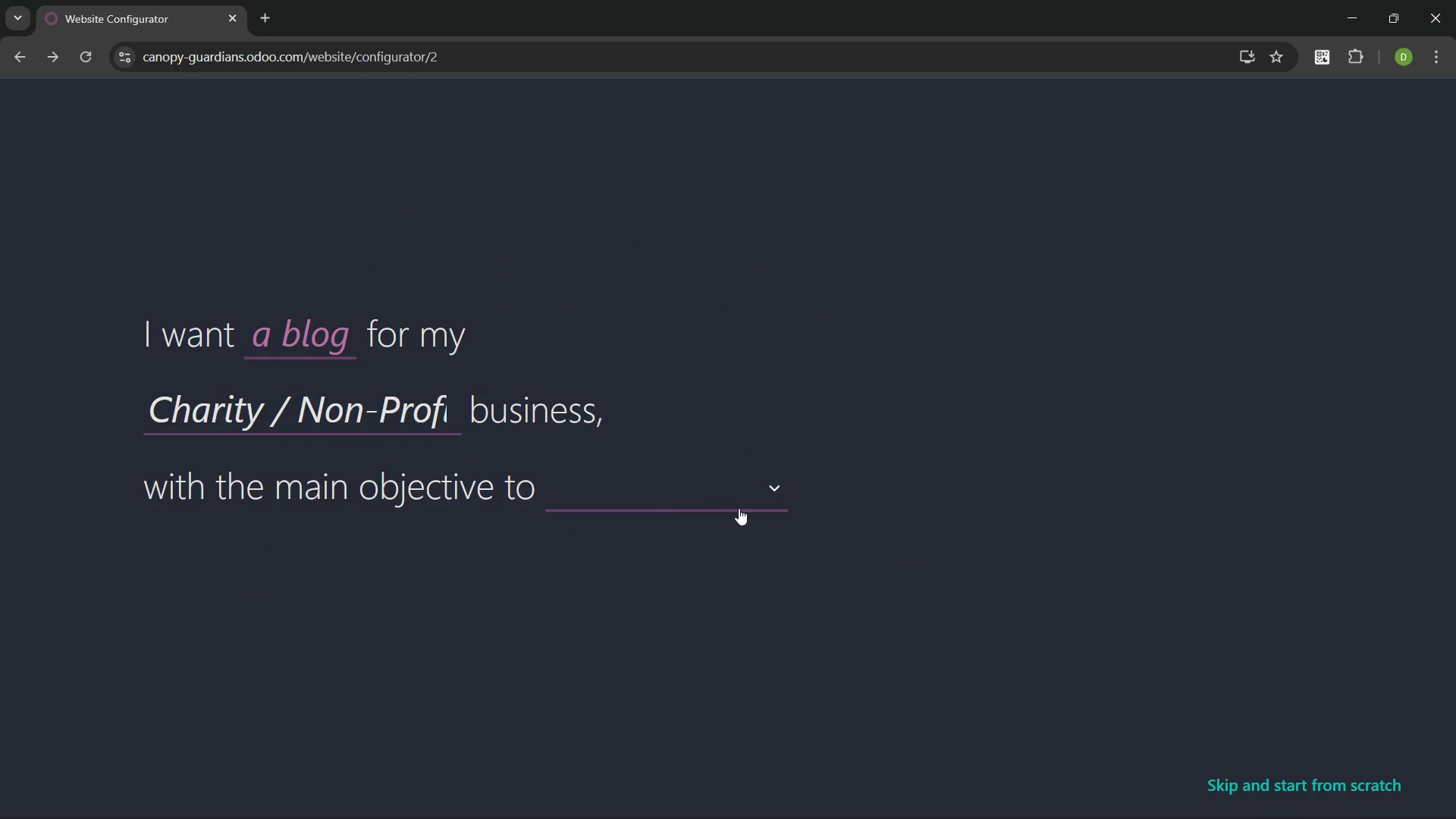 
left_click([750, 491])
 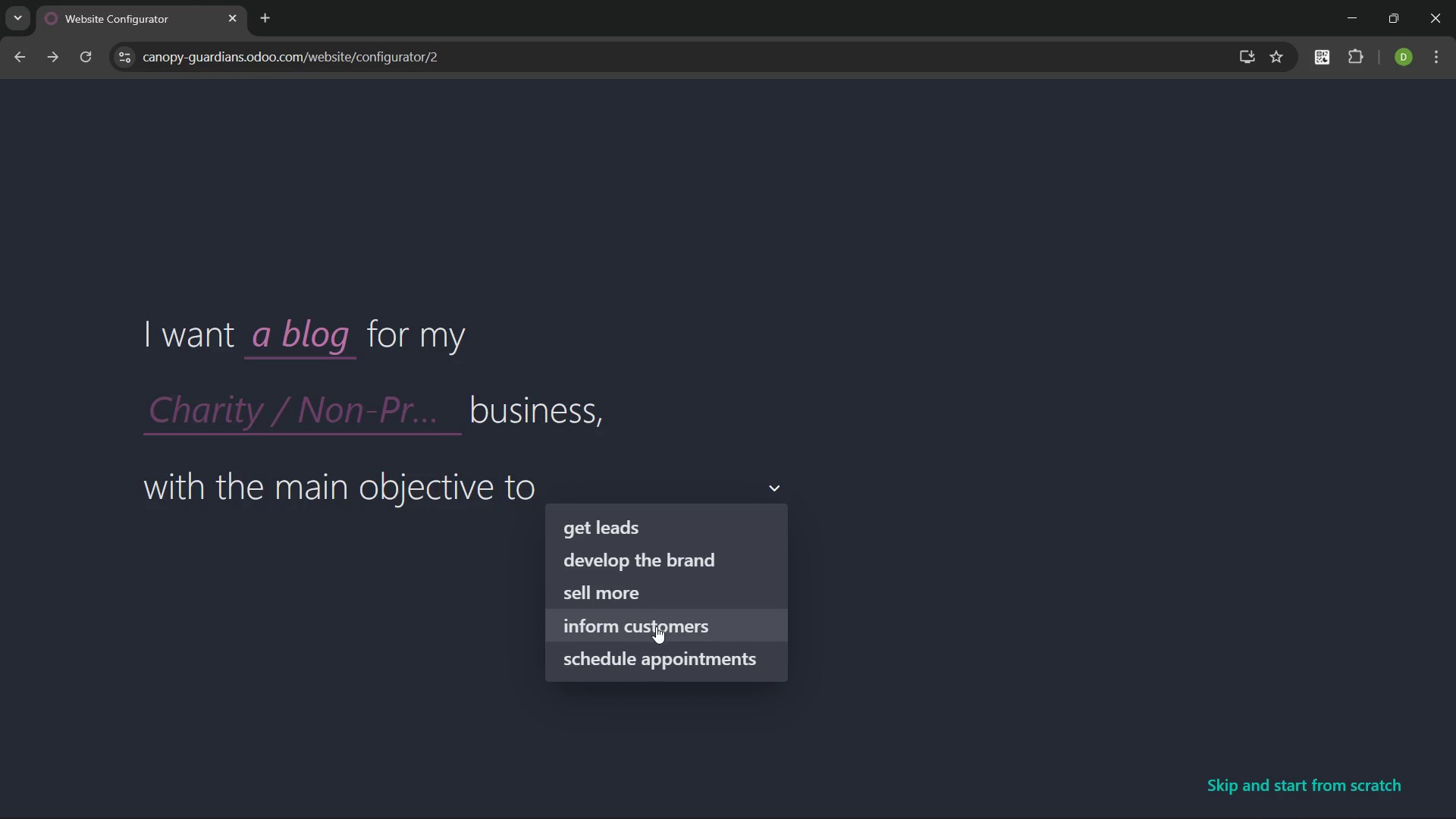 
left_click([656, 626])
 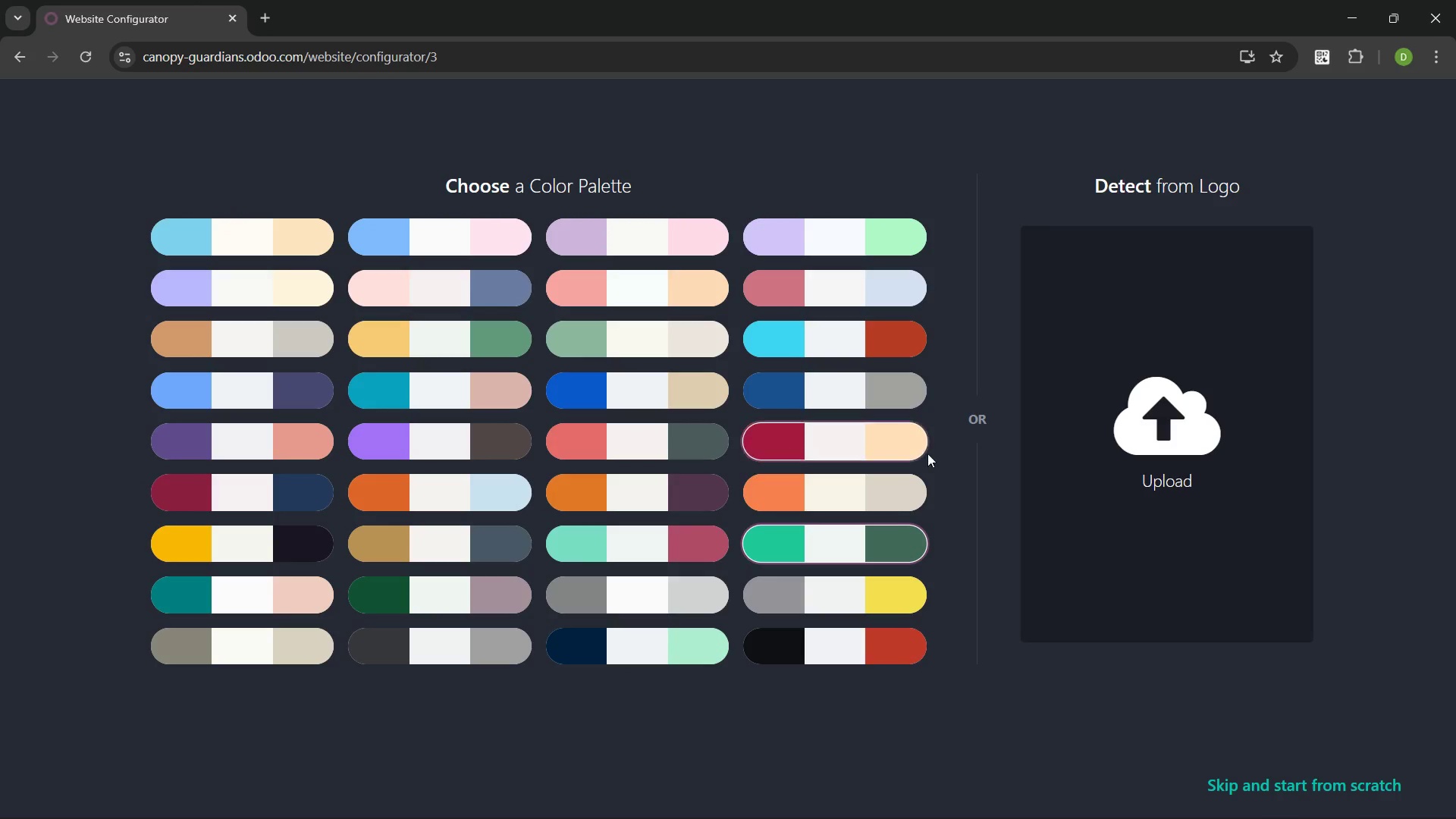 
left_click([859, 558])
 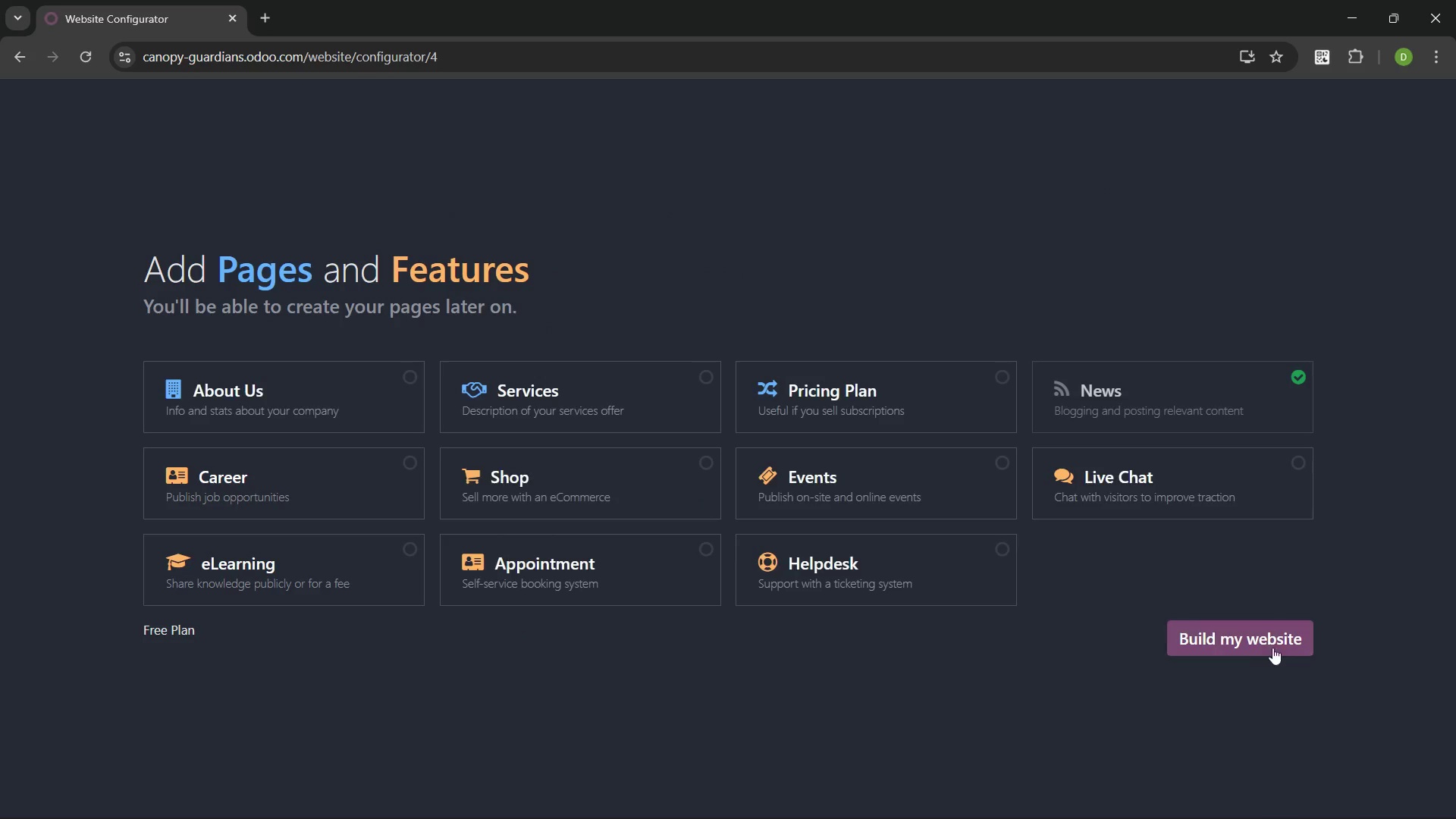 
left_click([1223, 640])
 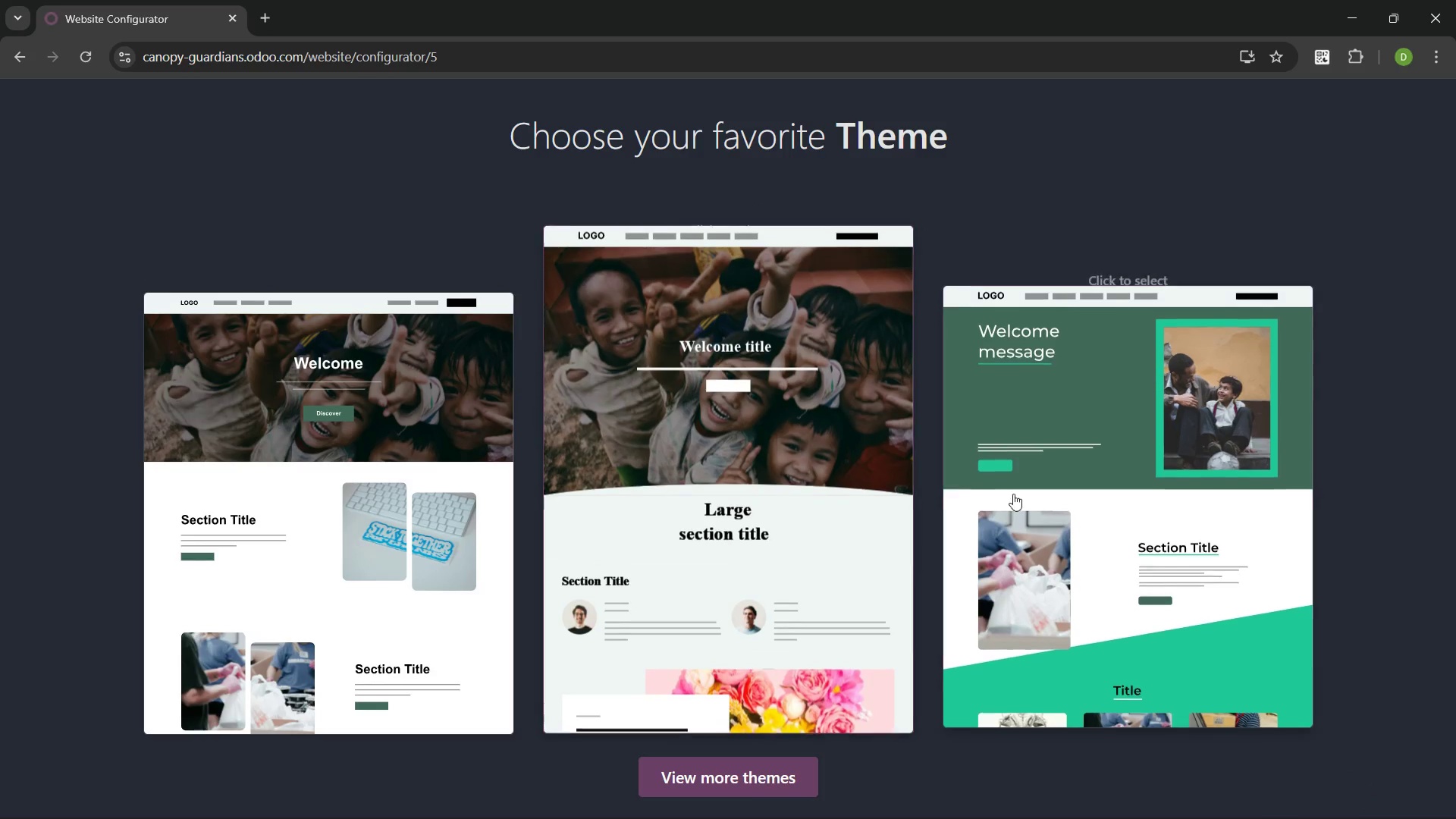 
wait(8.06)
 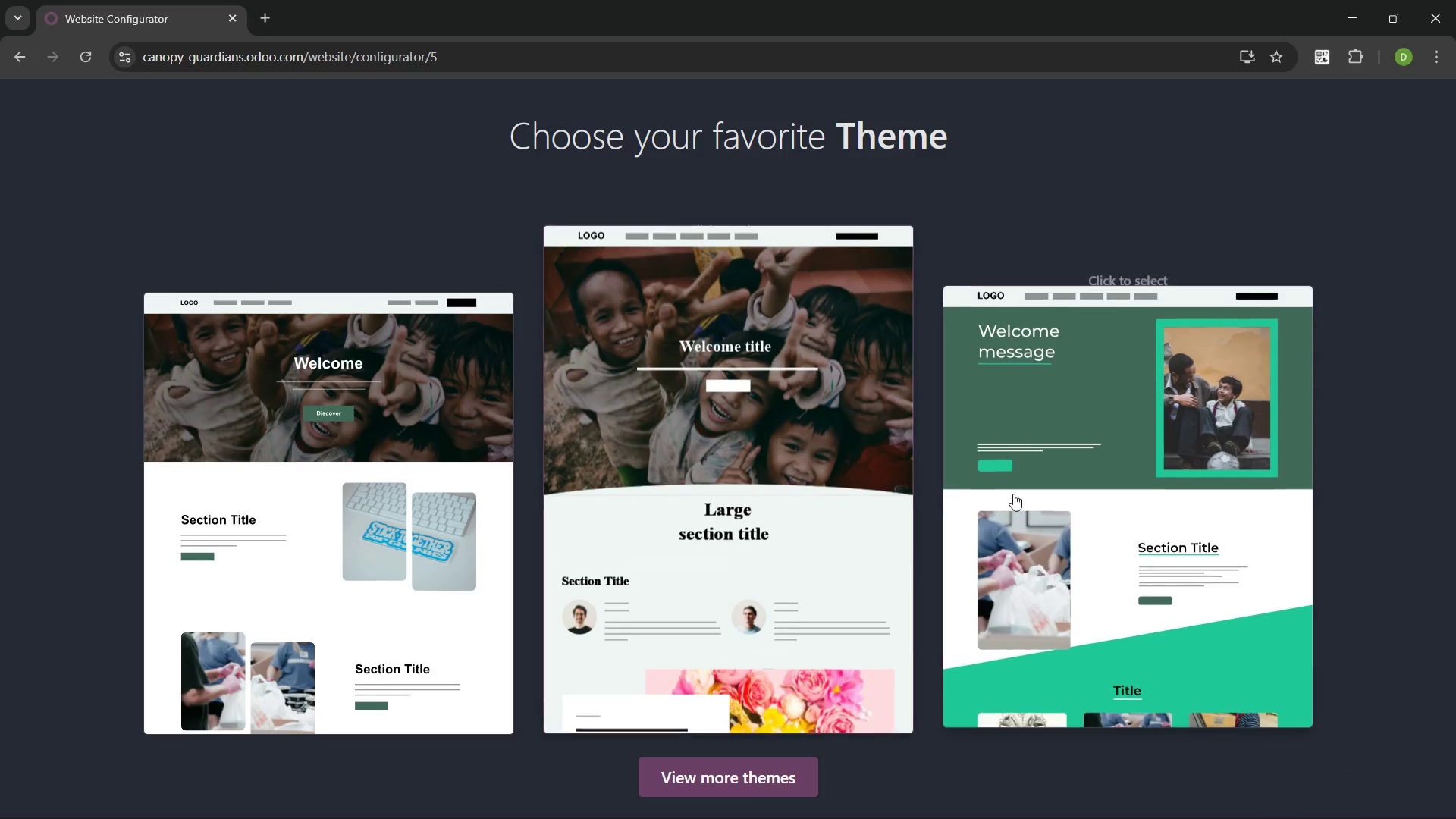 
left_click([1126, 487])
 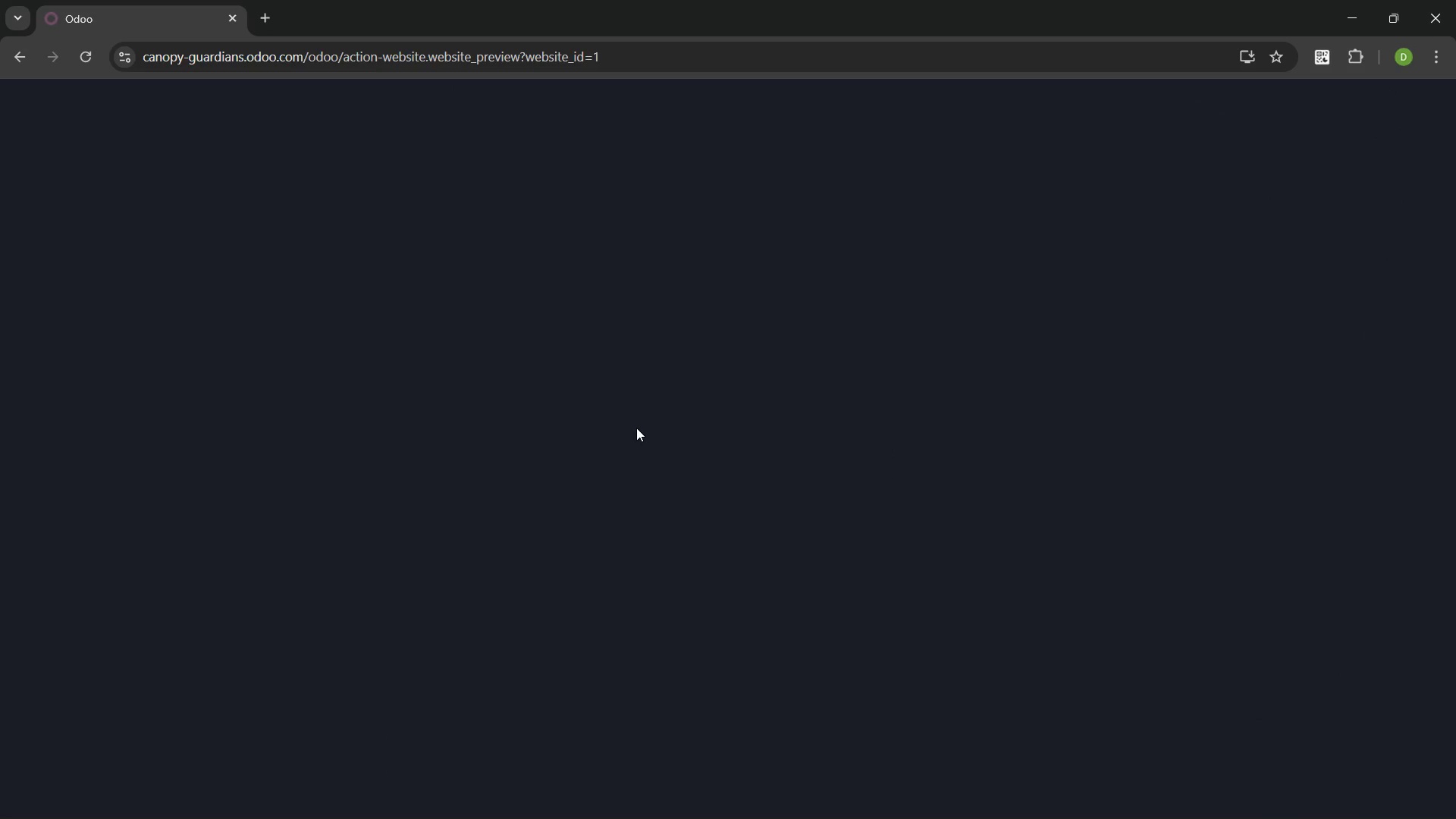 
wait(43.55)
 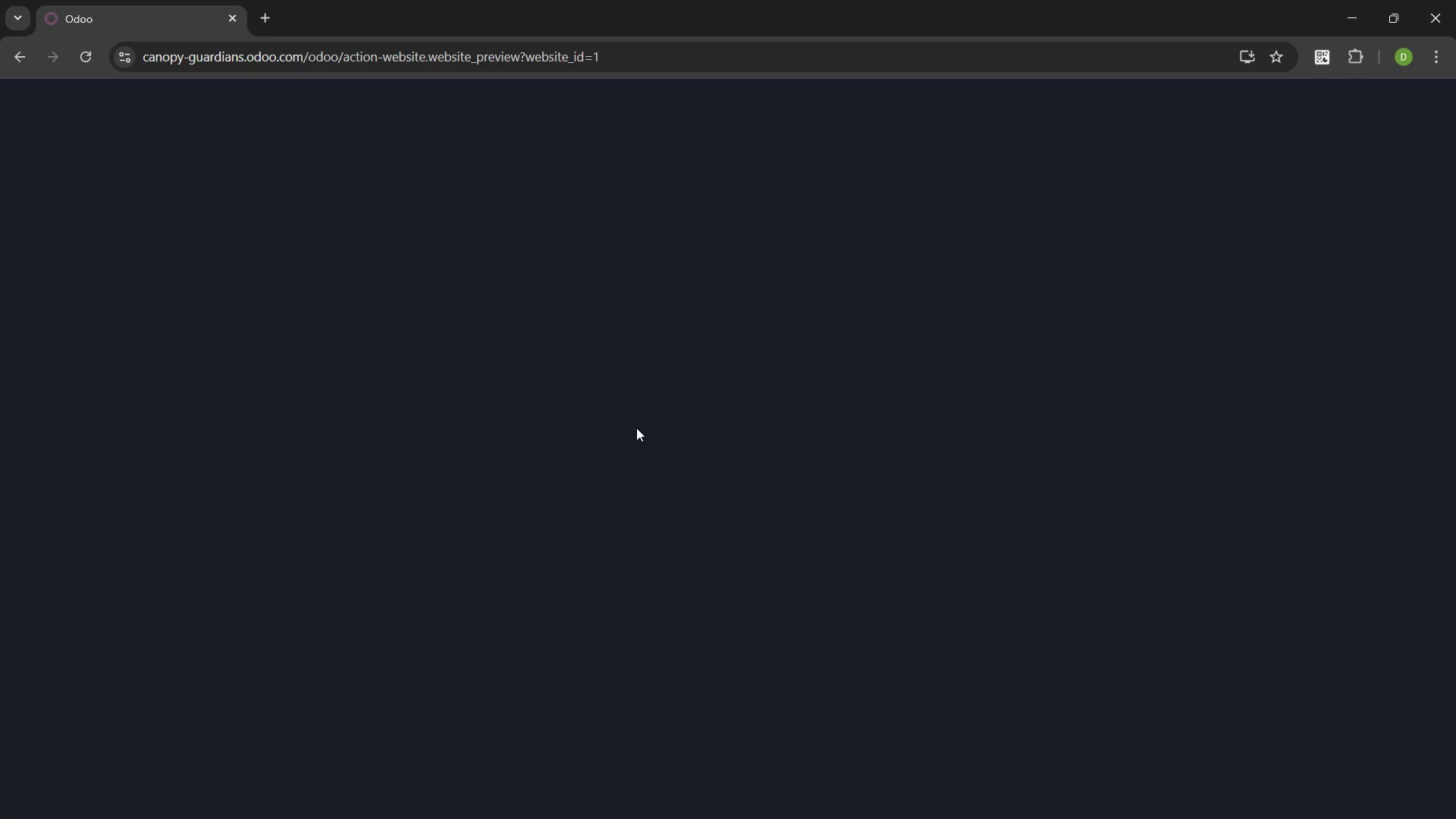 
left_click([811, 306])